 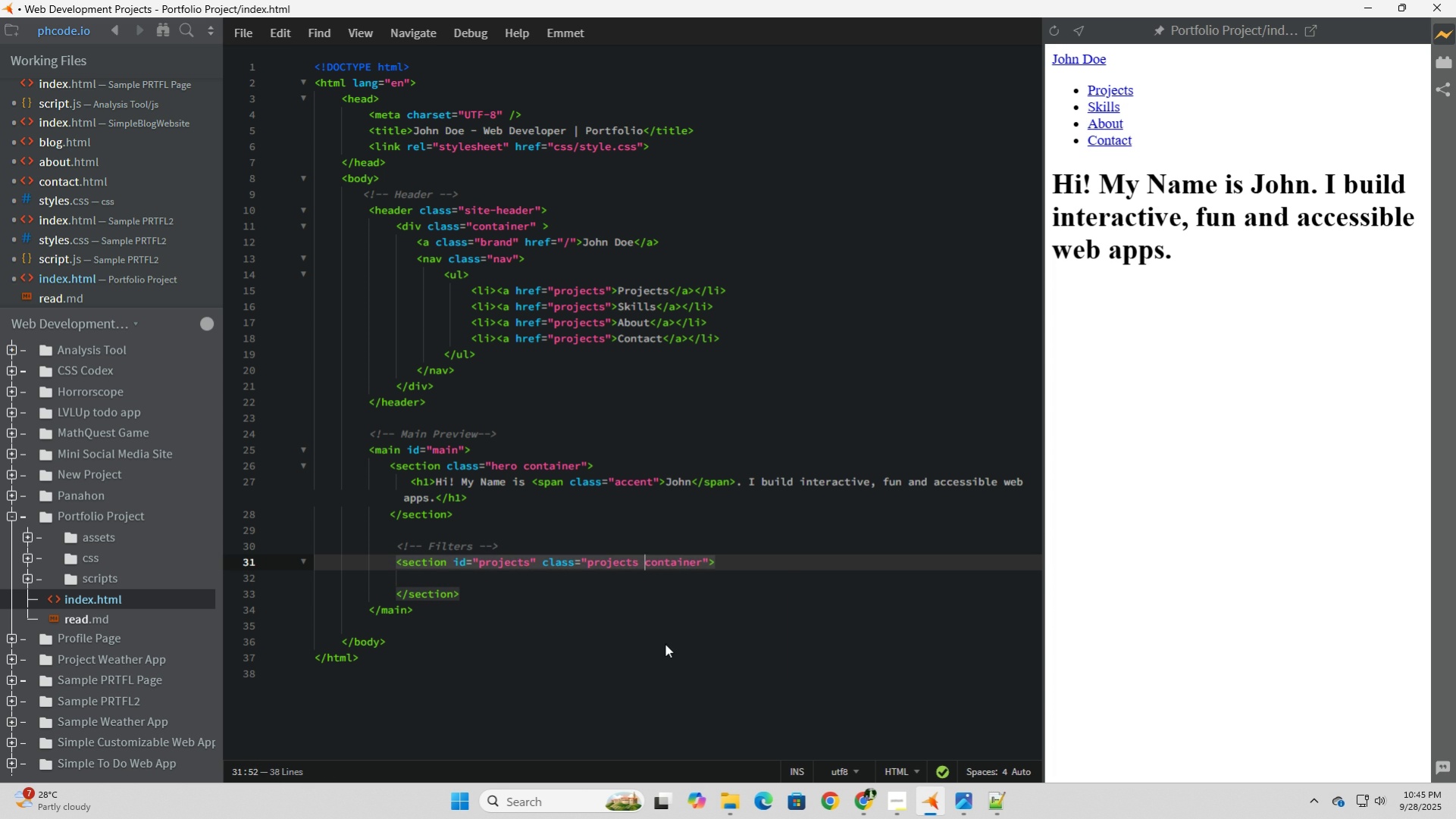 
key(Space)
 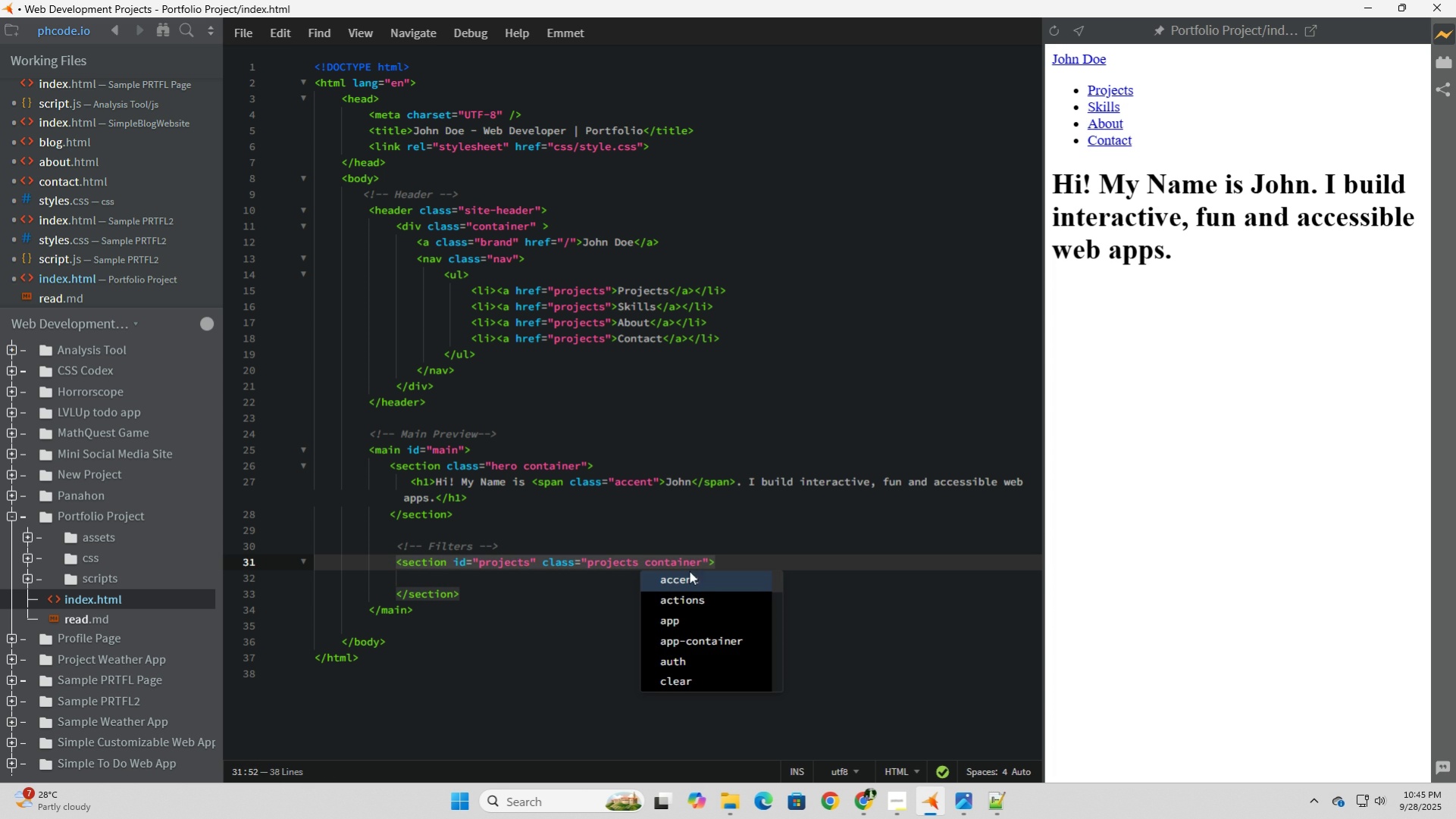 
left_click([701, 536])
 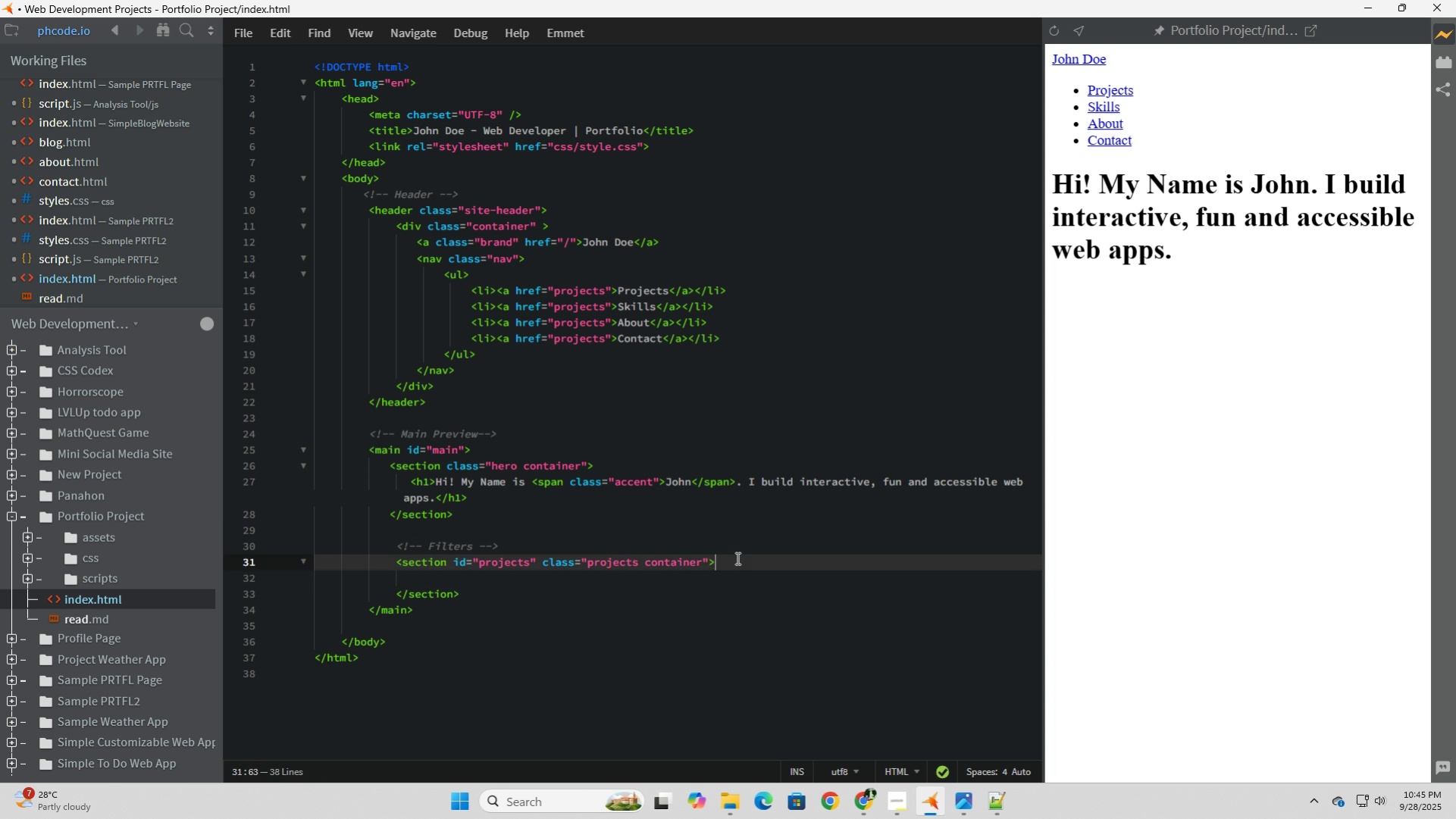 
left_click([736, 558])
 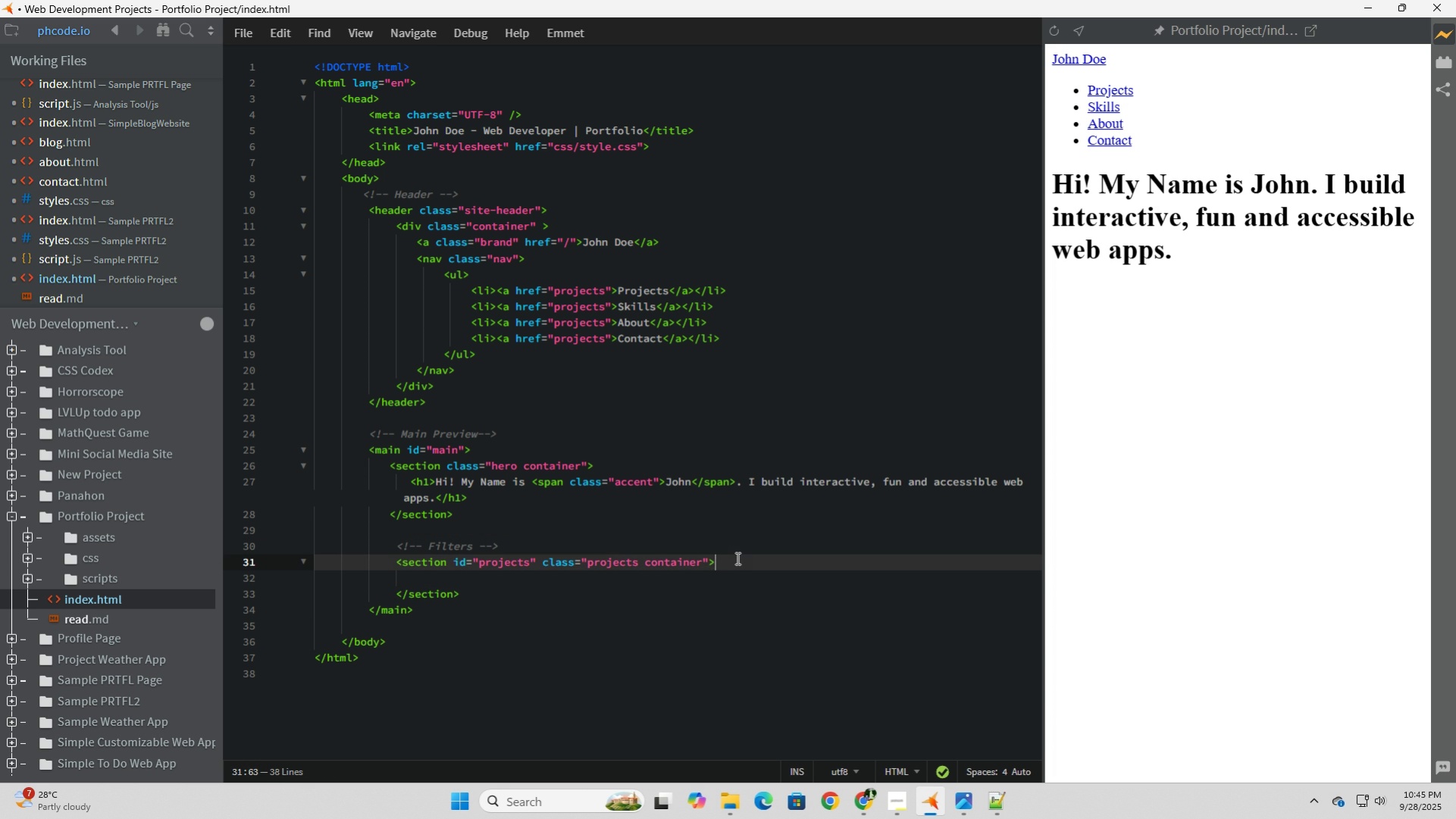 
key(ArrowDown)